 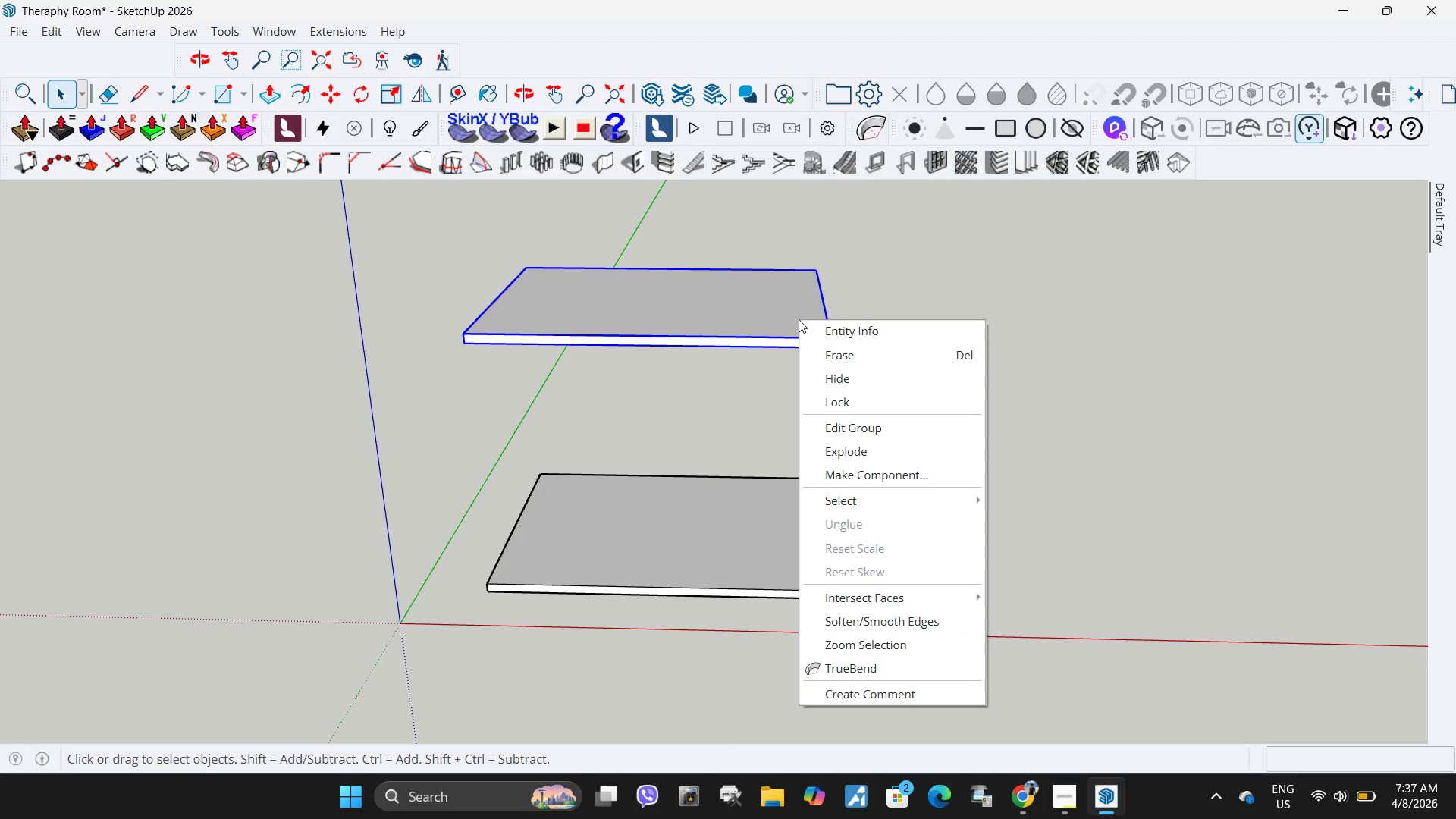 
left_click([821, 325])
 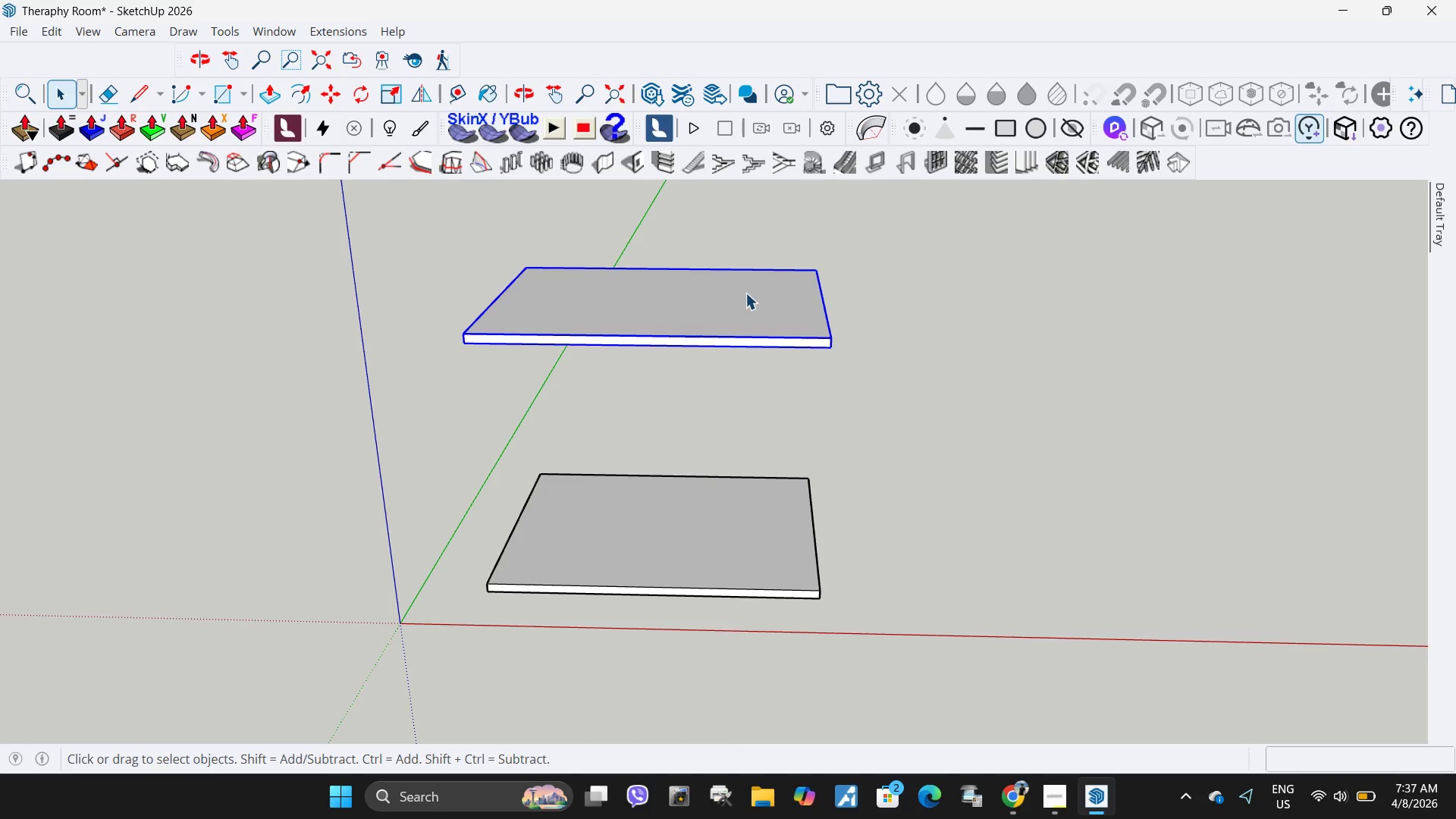 
right_click([796, 312])
 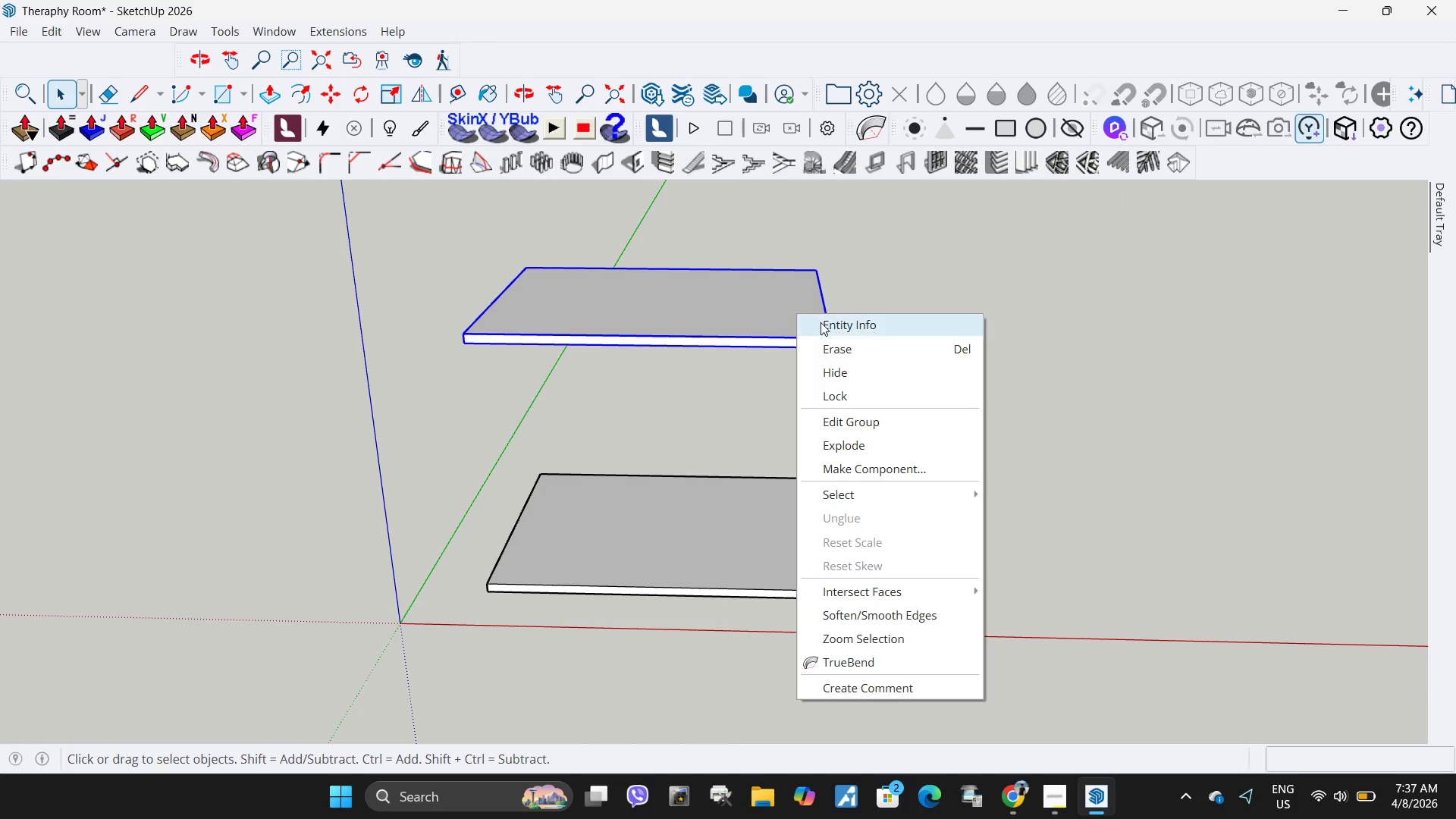 
left_click([827, 327])
 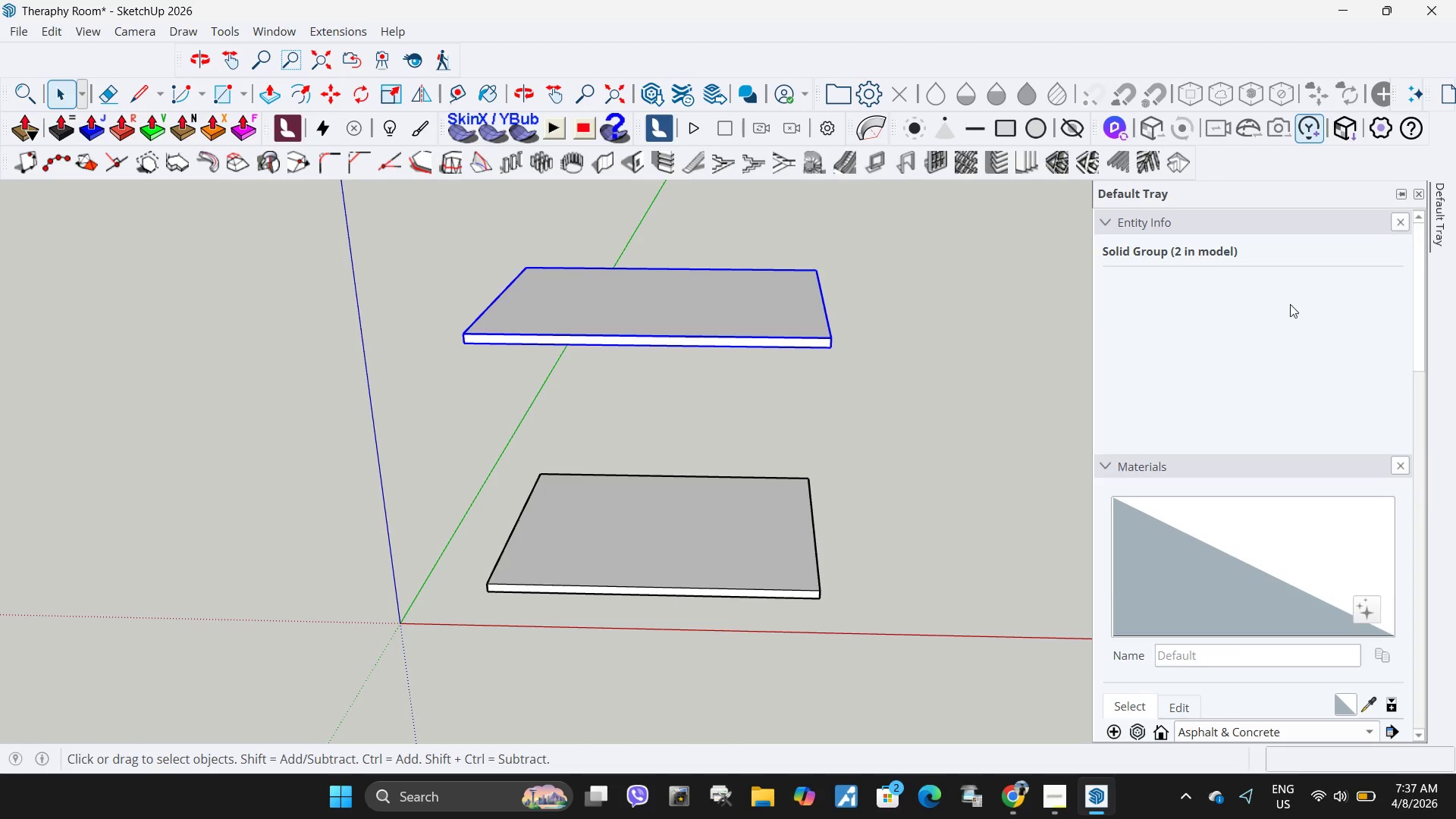 
scroll: coordinate [1252, 355], scroll_direction: up, amount: 1.0
 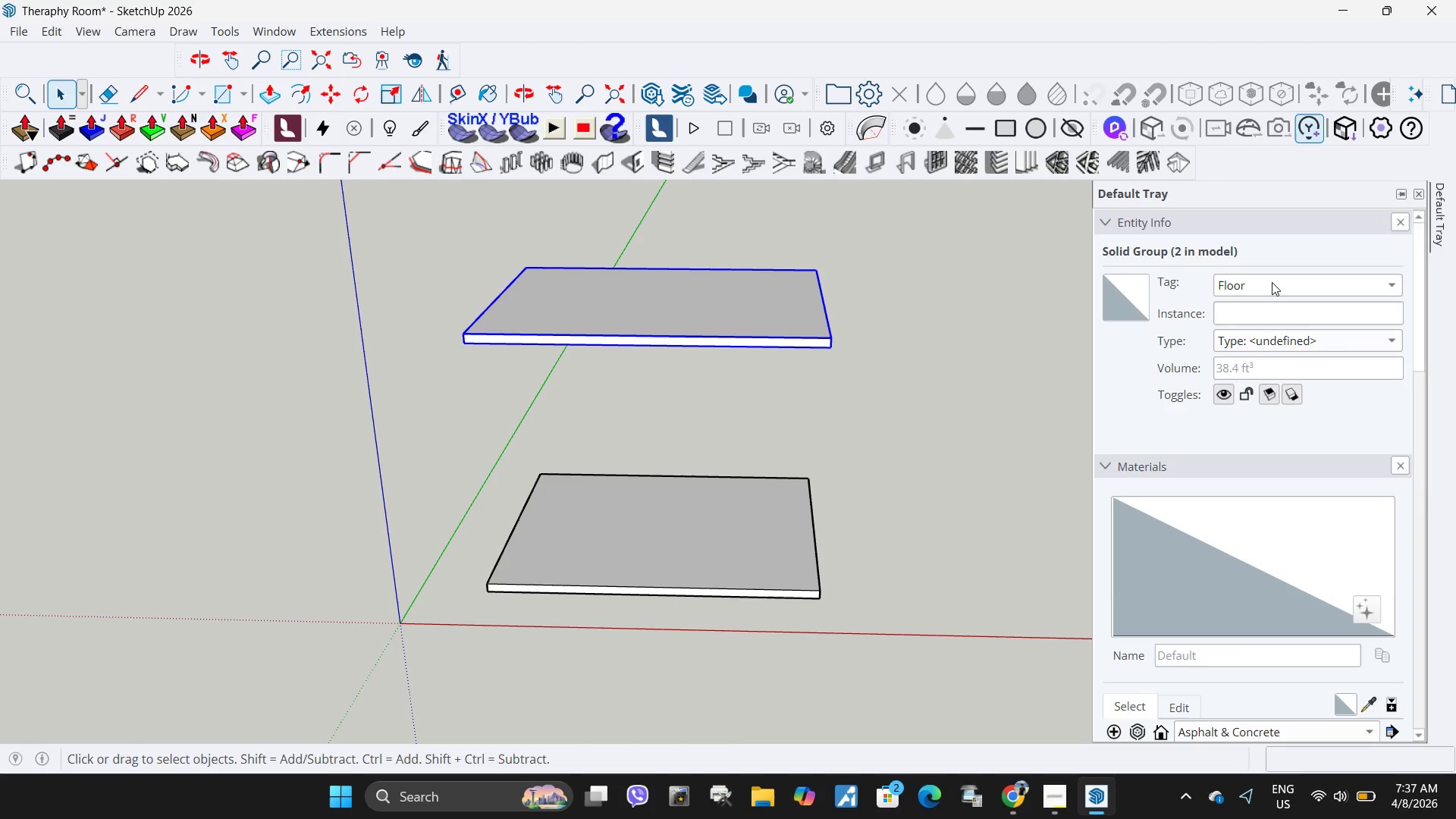 
left_click([1272, 282])
 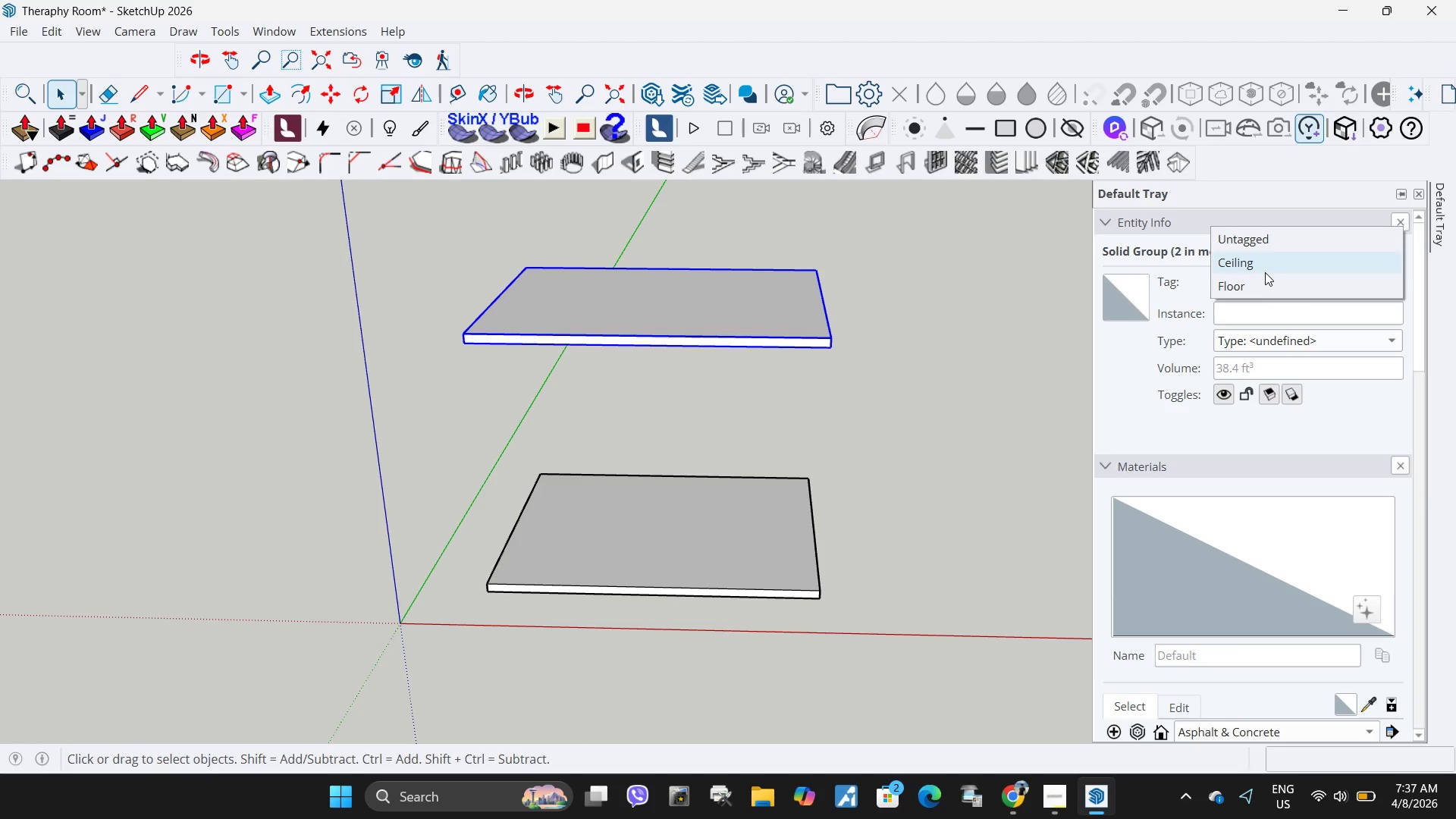 
left_click([1265, 271])
 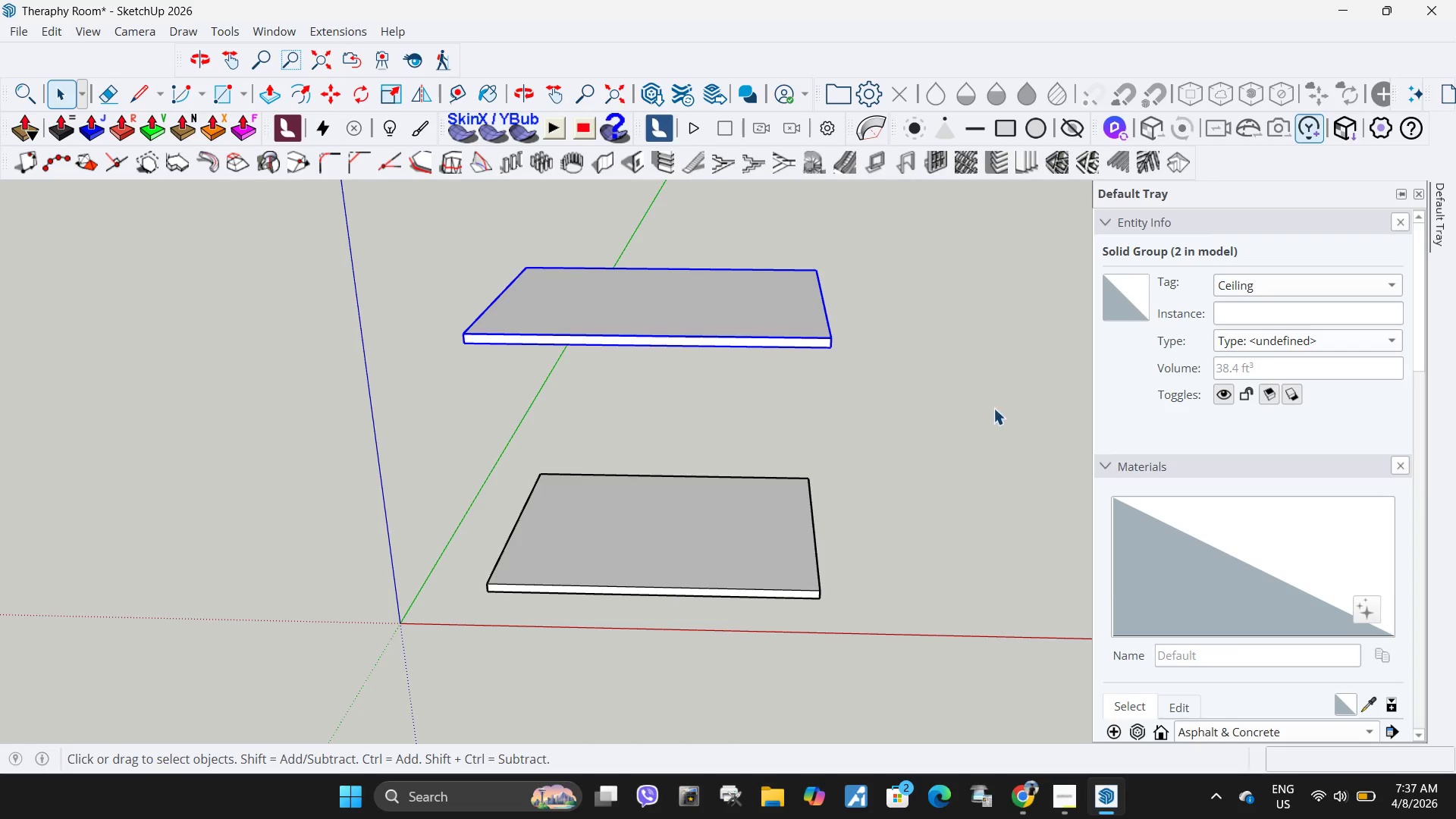 
left_click([943, 435])
 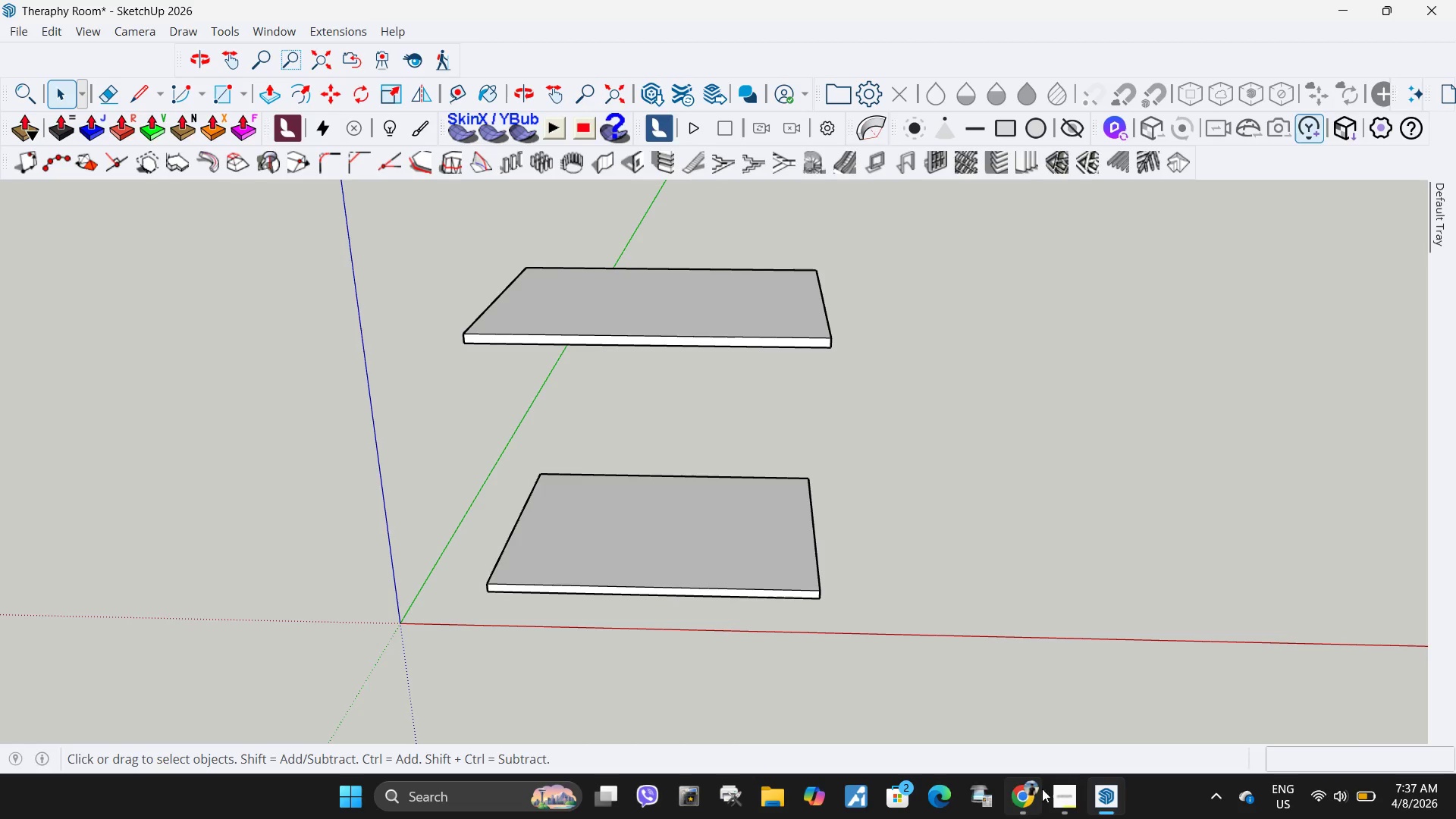 
left_click([1056, 799])